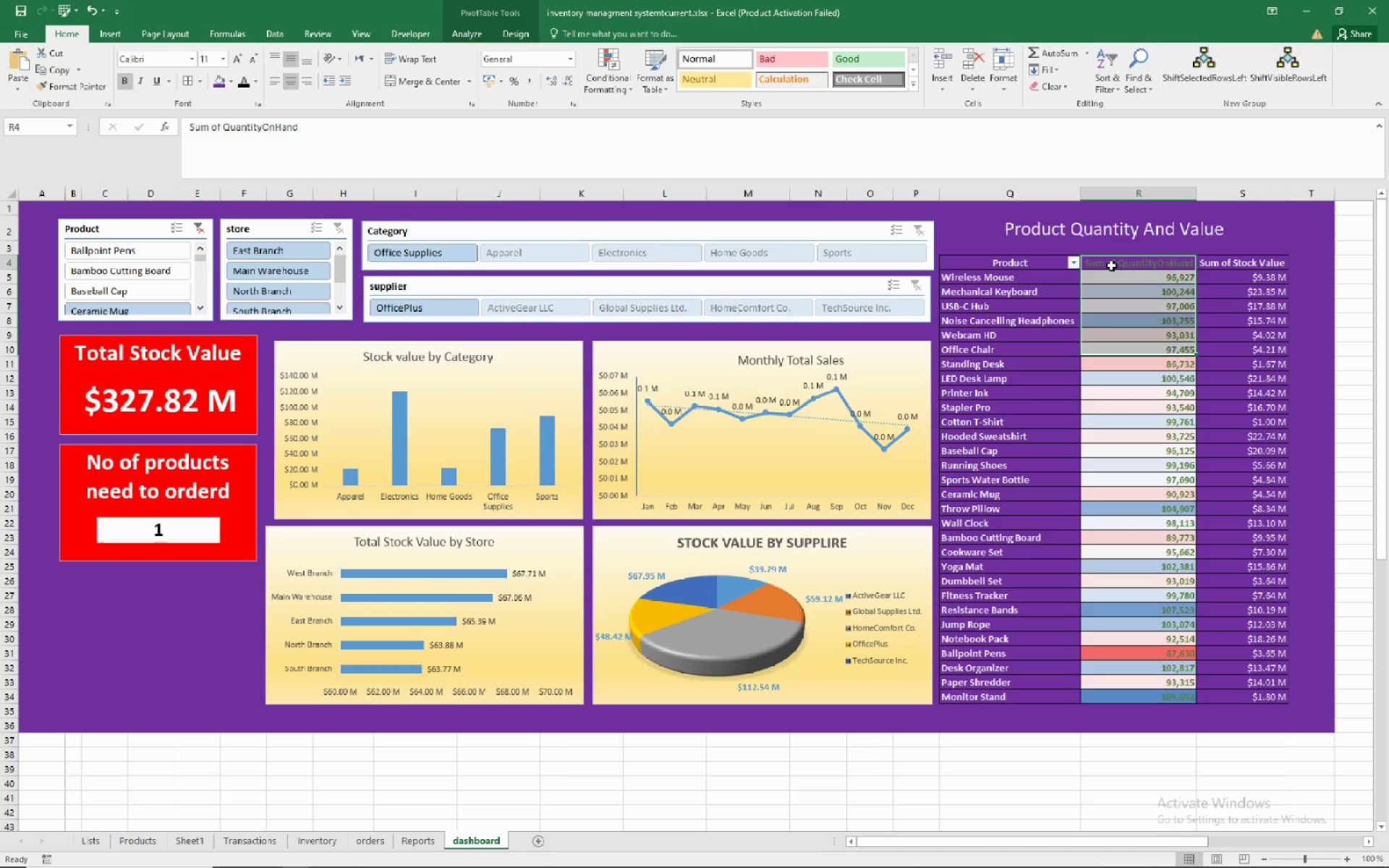 
left_click([1111, 265])
 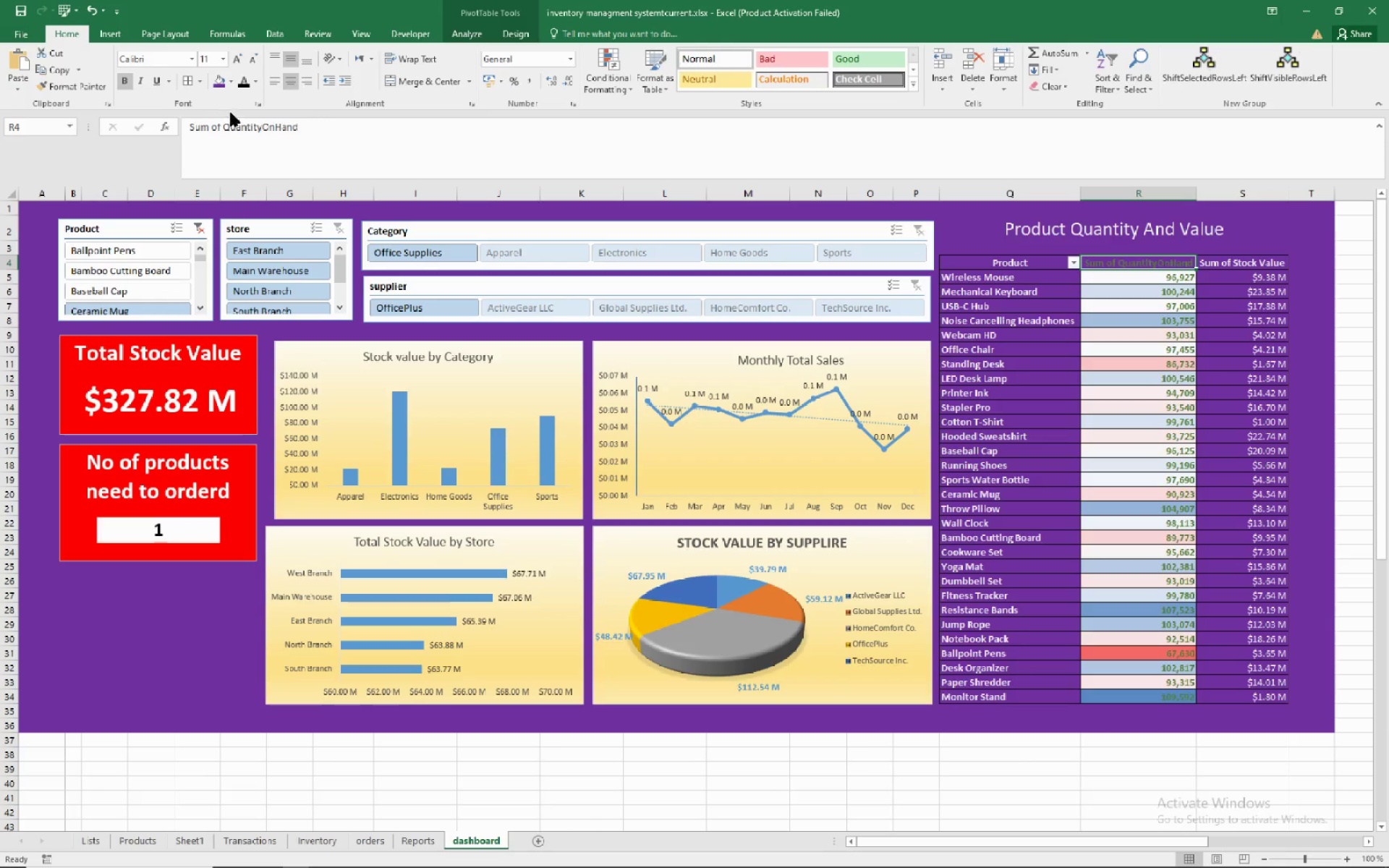 
mouse_move([231, 84])
 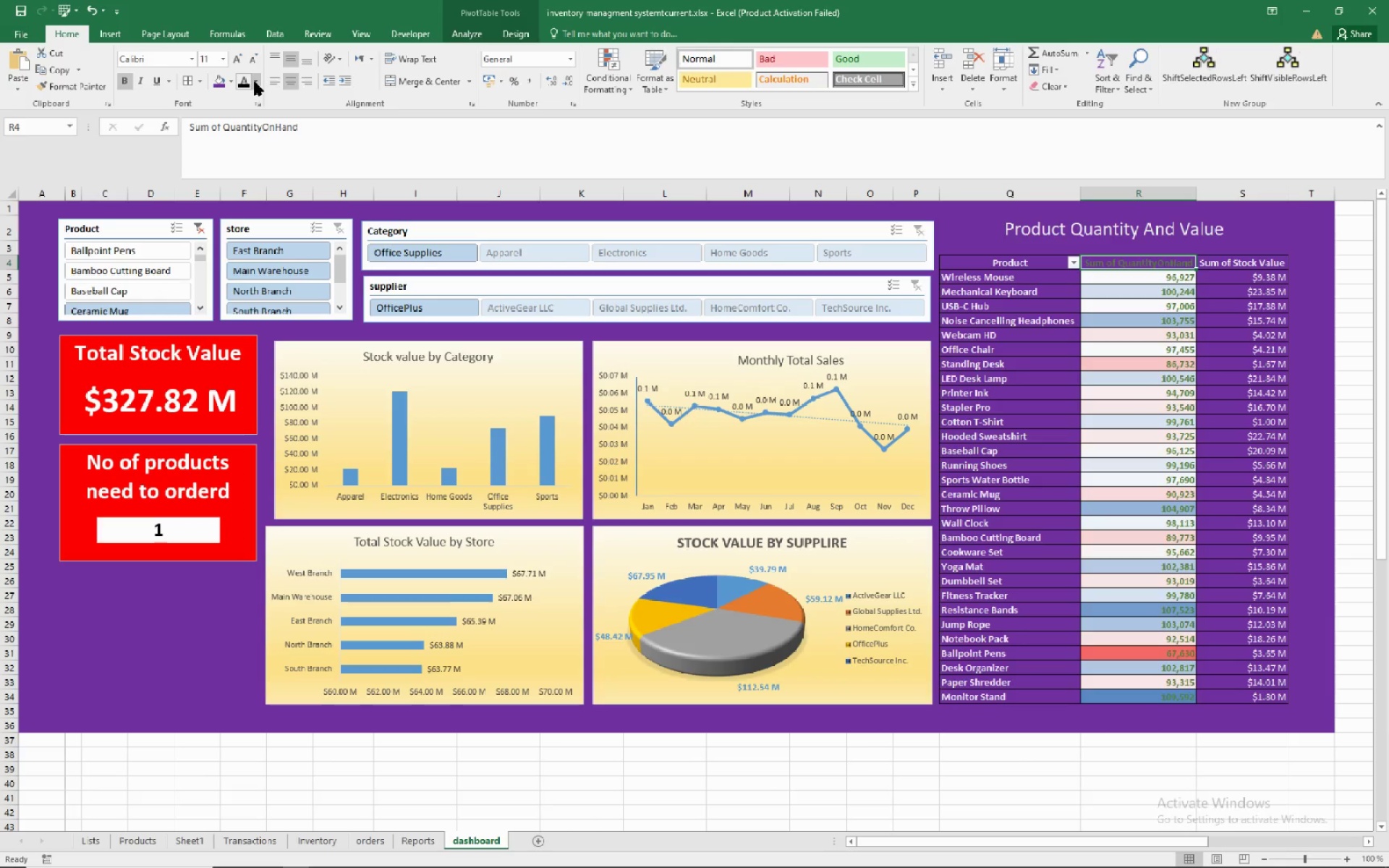 
left_click([255, 82])
 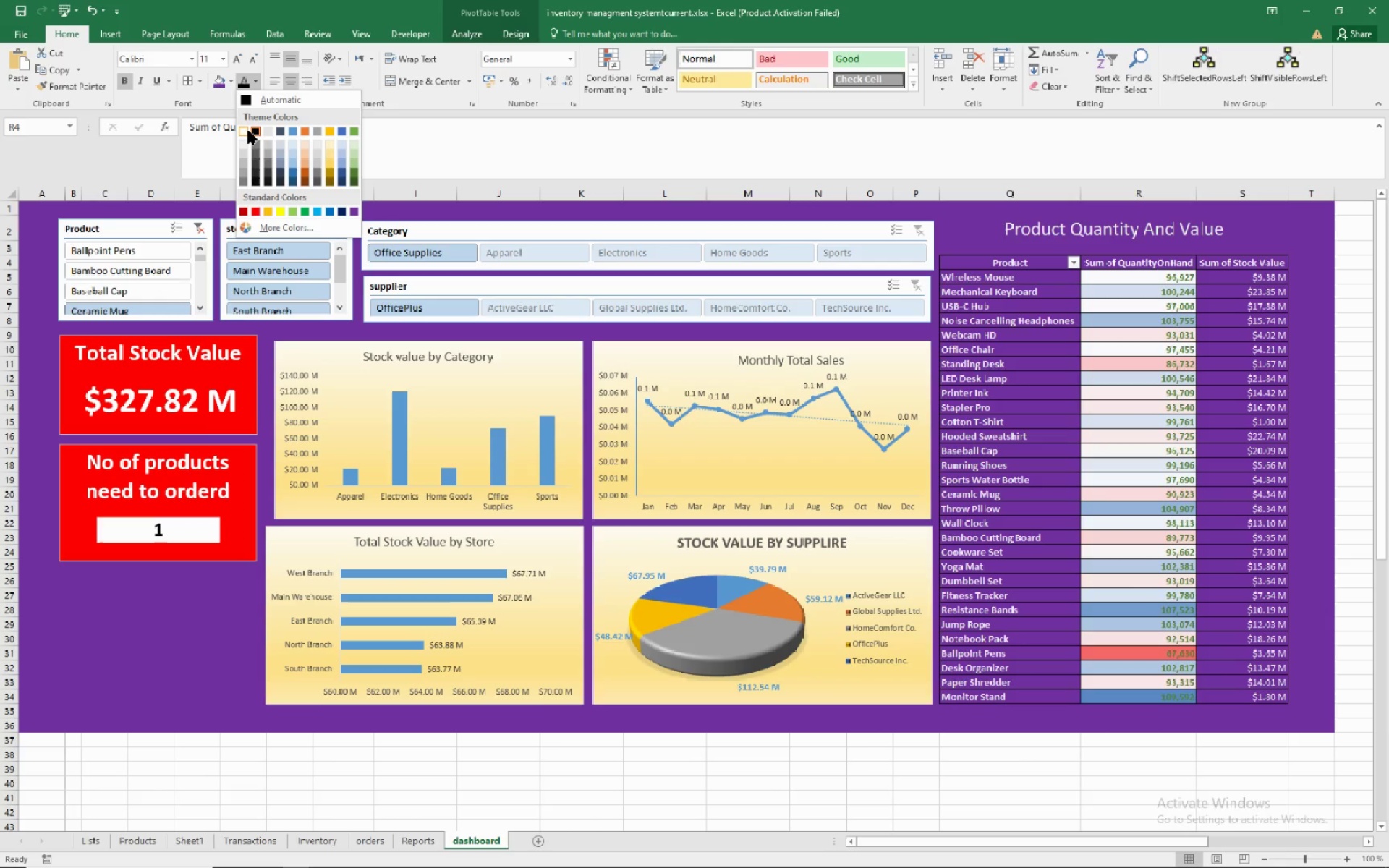 
left_click([248, 130])
 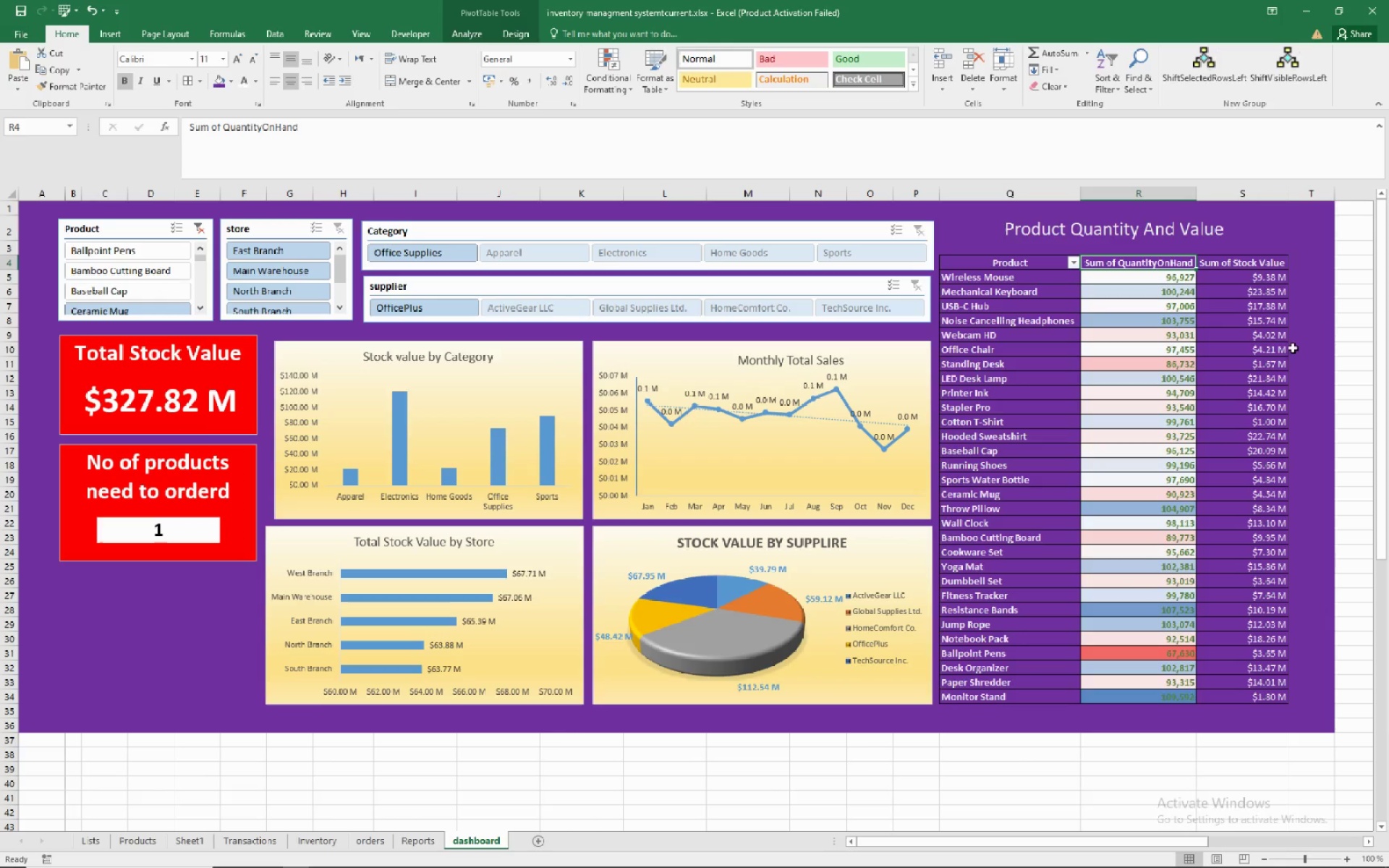 
left_click([1335, 333])
 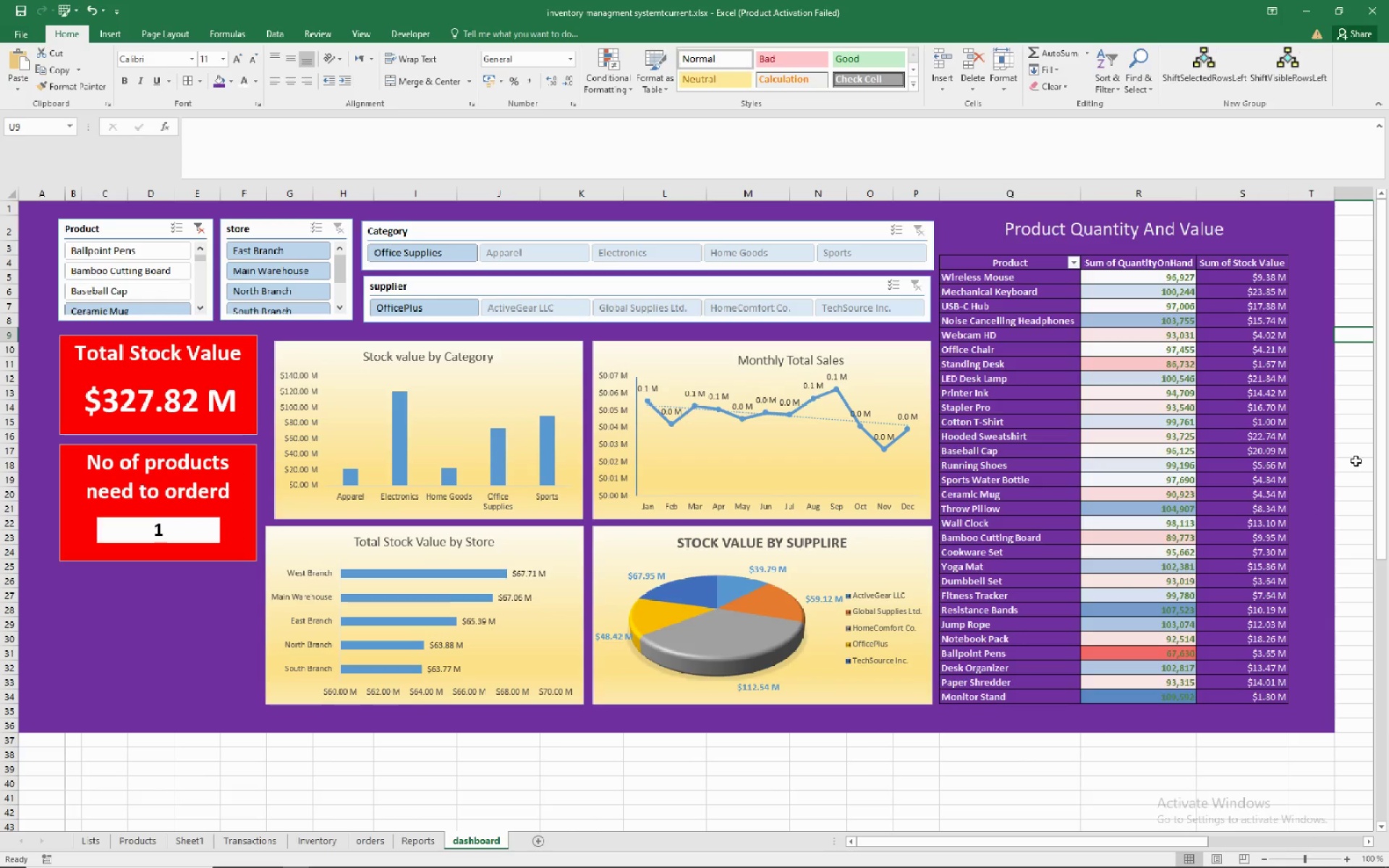 
left_click([1385, 460])
 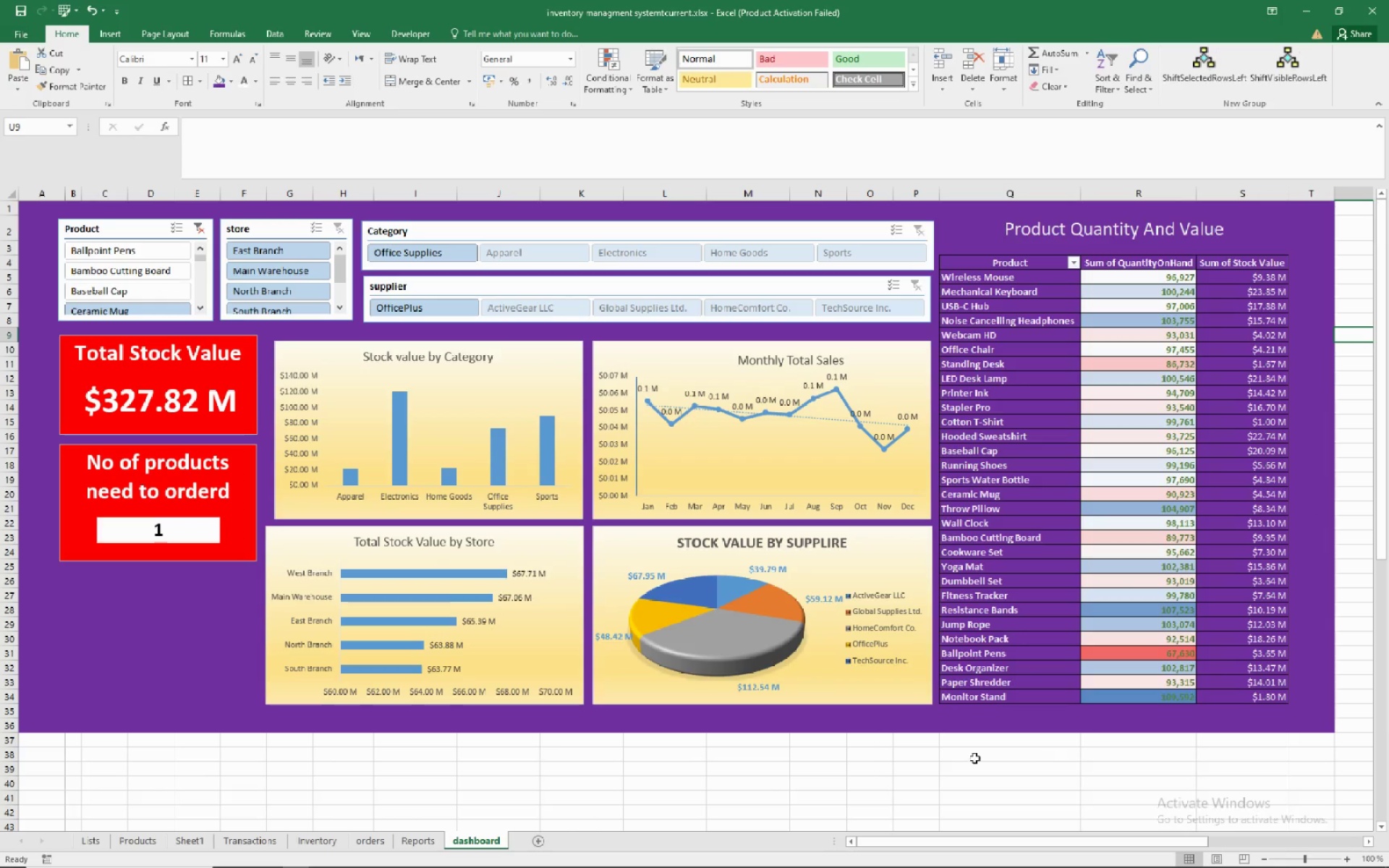 
left_click([856, 768])
 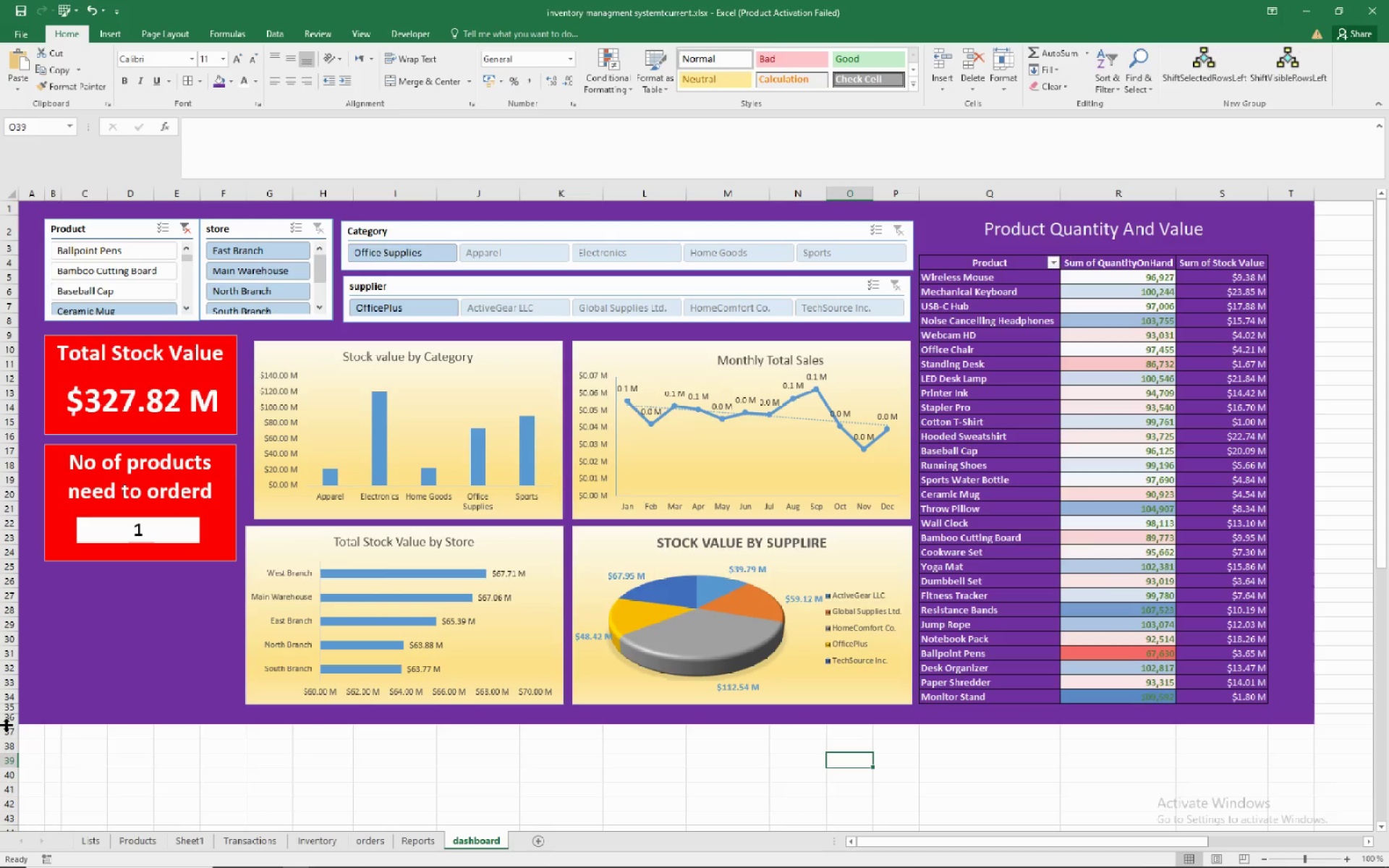 
wait(31.96)
 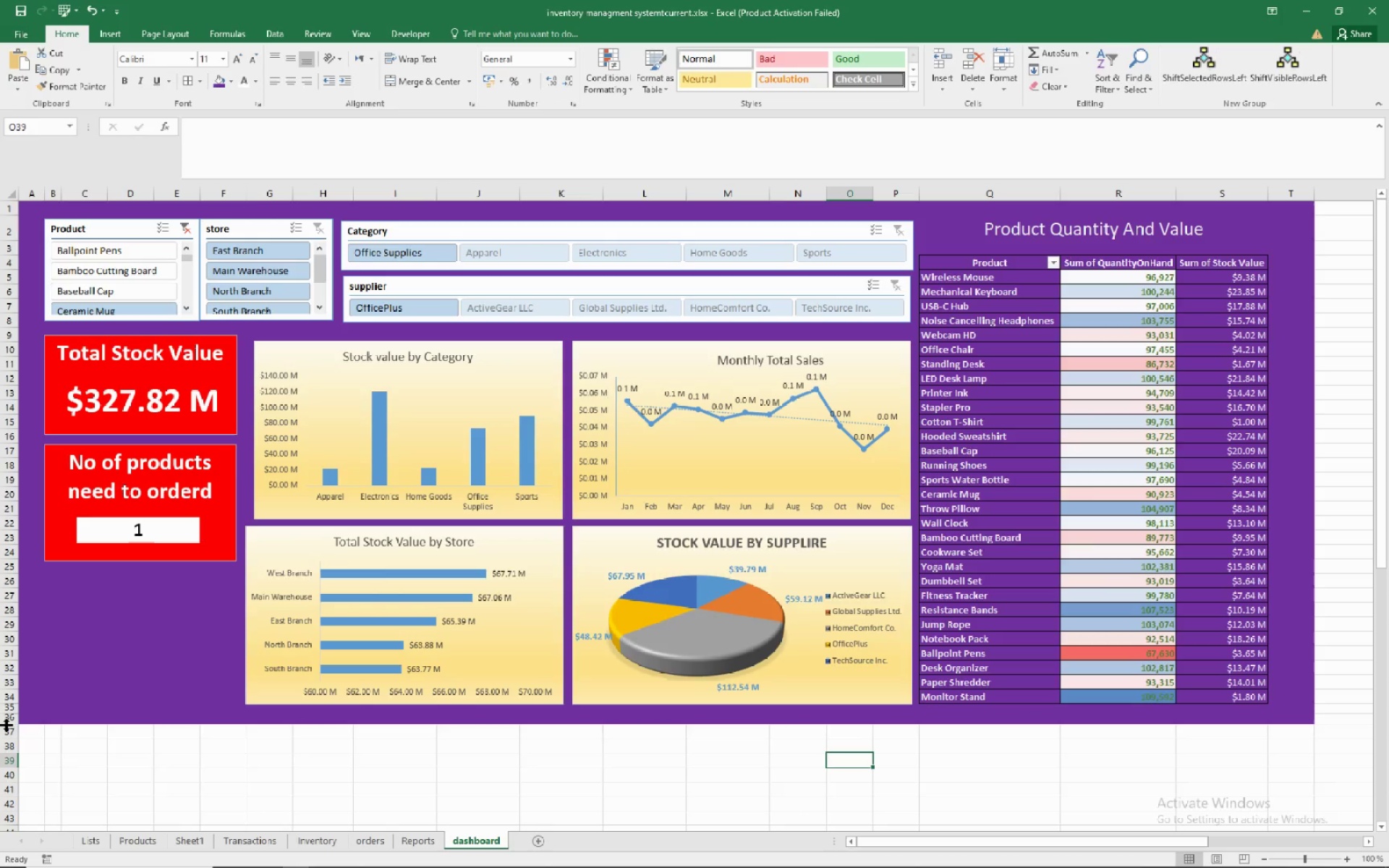 
left_click([8, 205])
 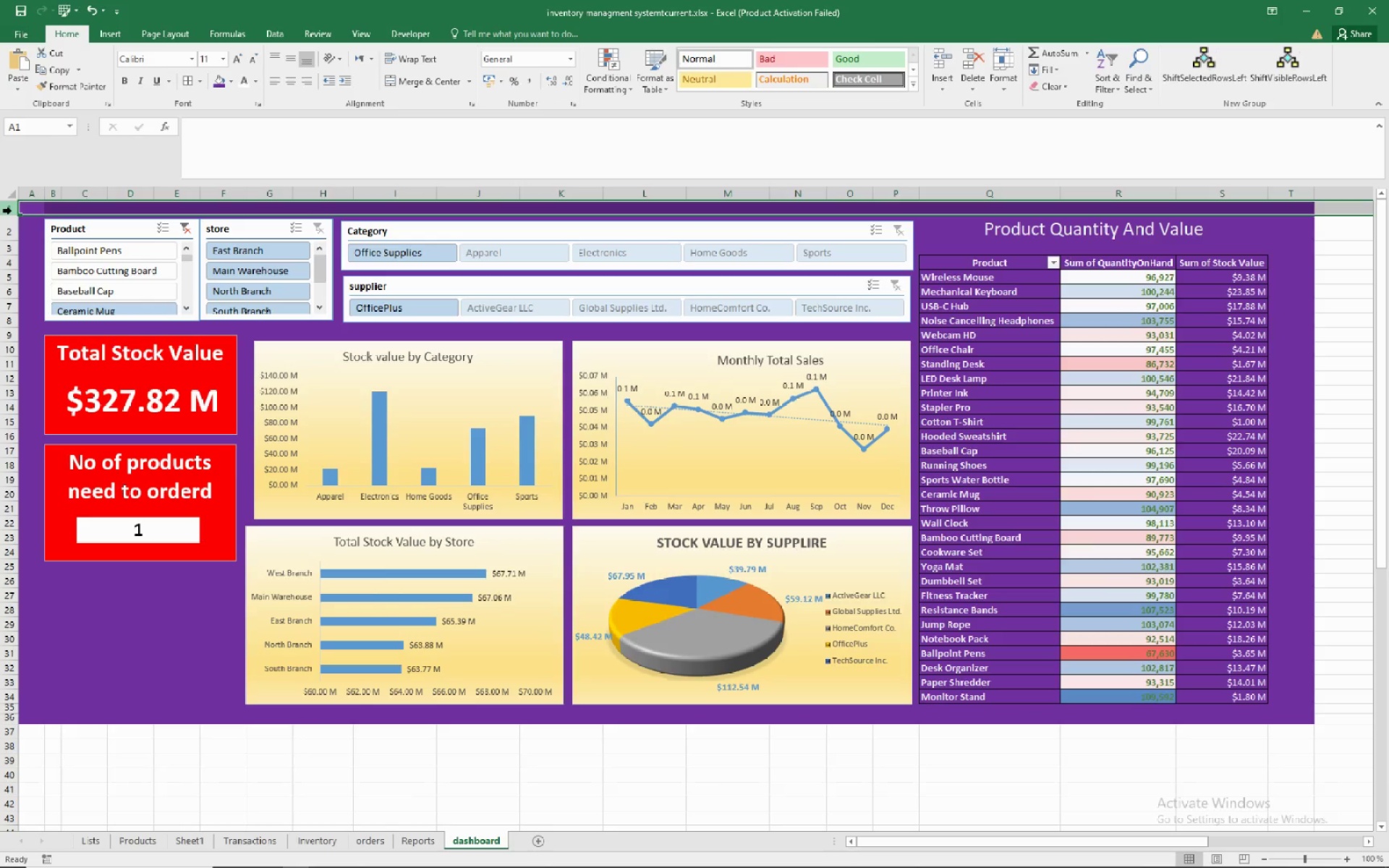 
right_click([11, 210])
 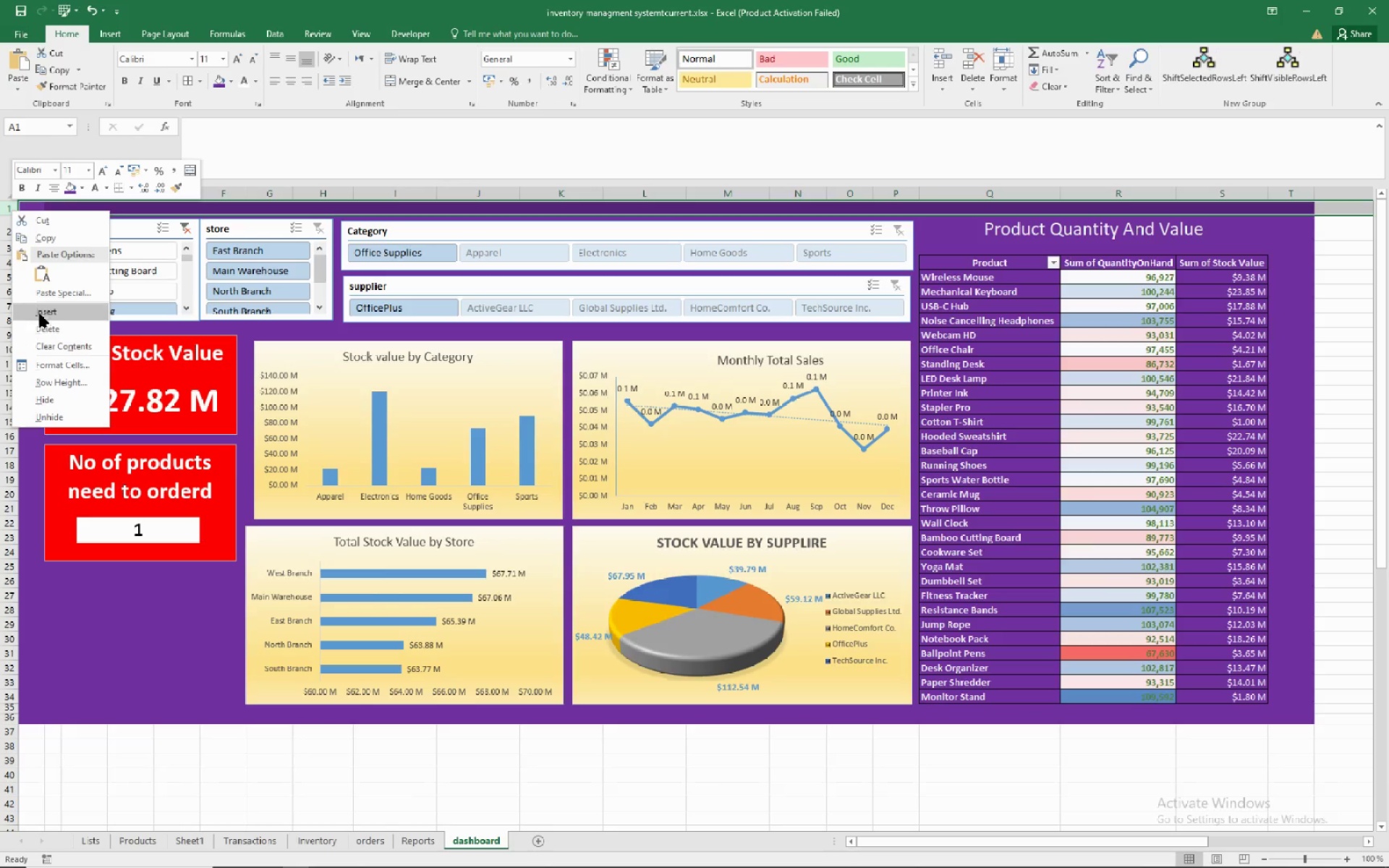 
left_click([41, 314])
 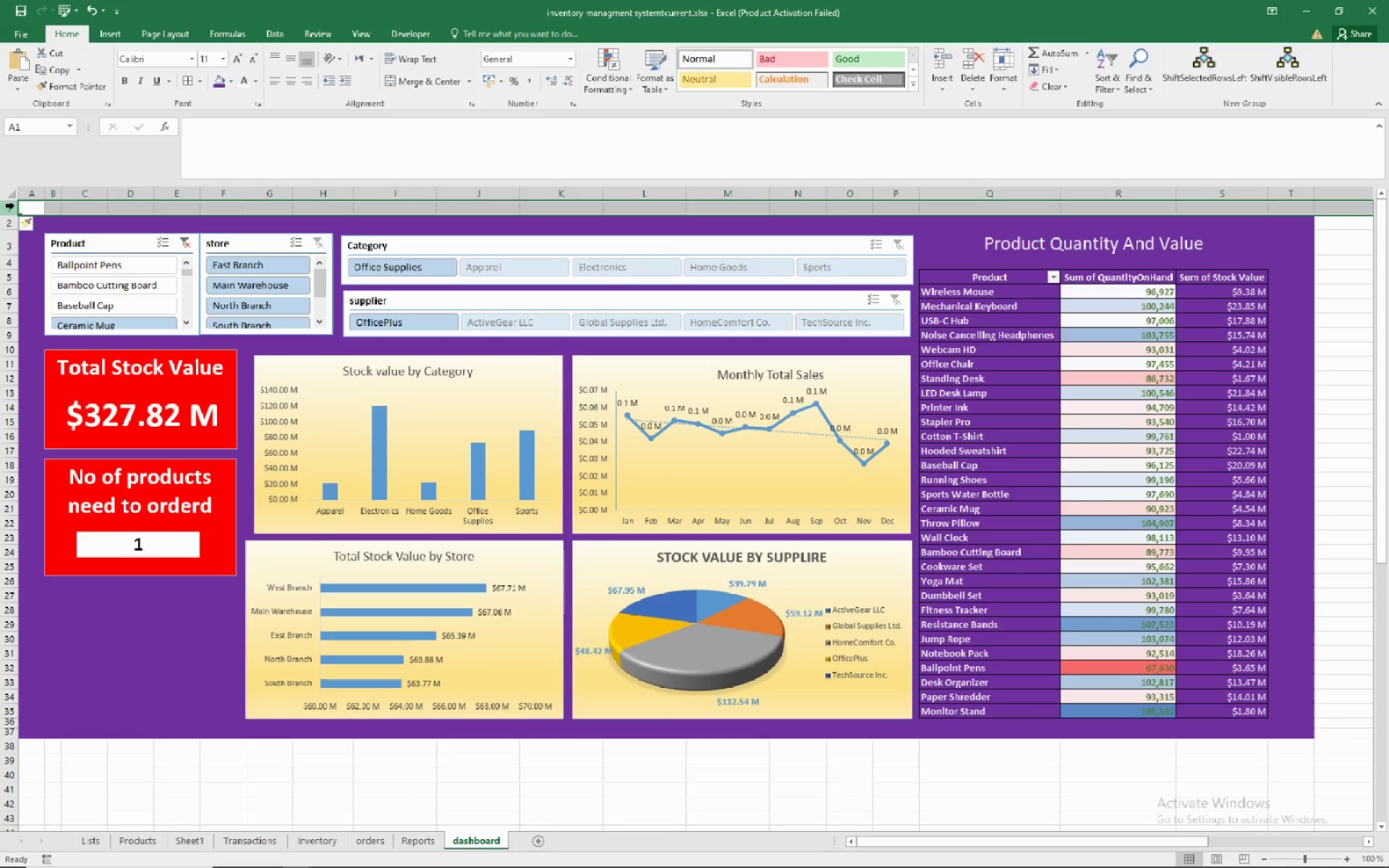 
right_click([14, 205])
 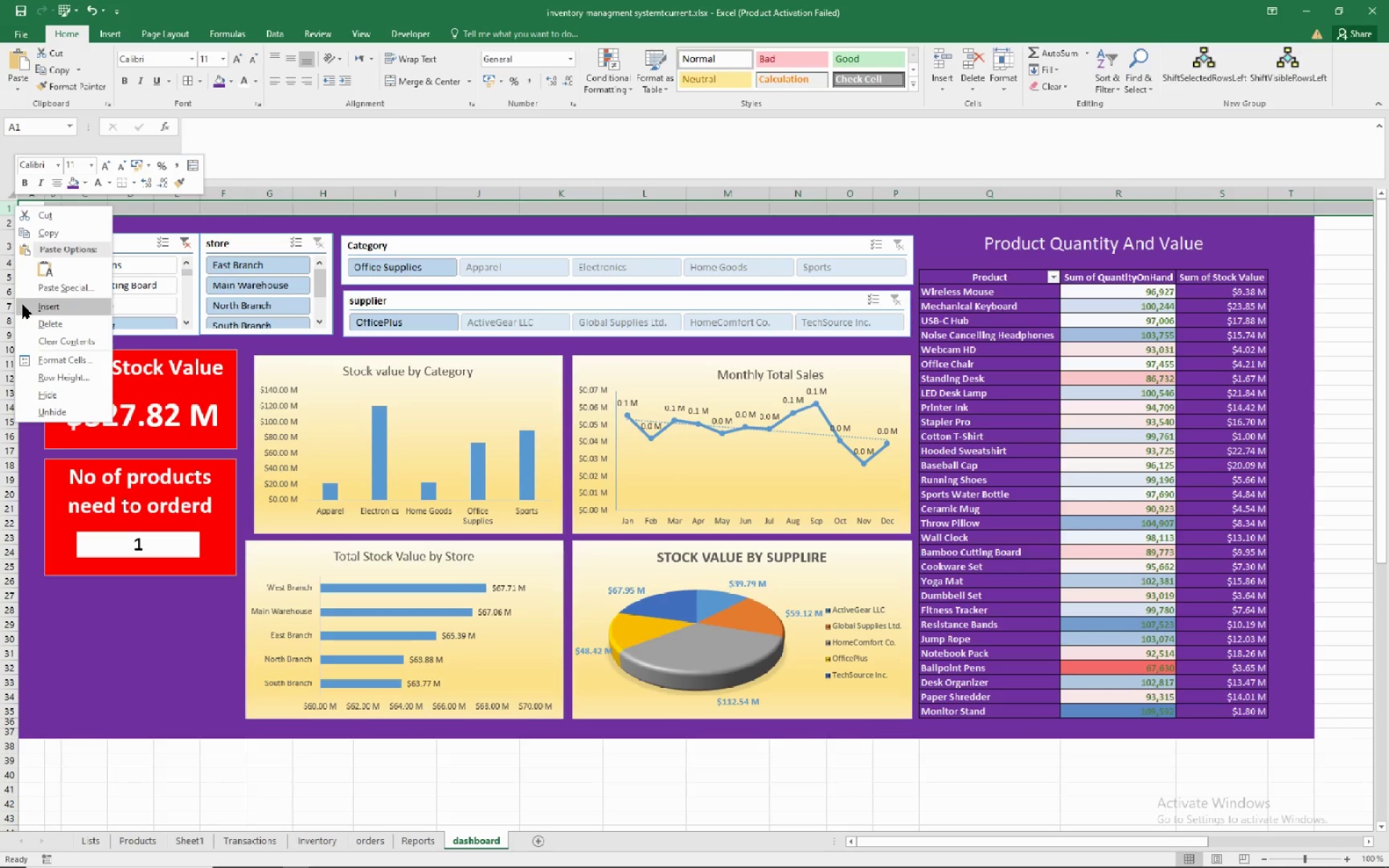 
left_click([26, 304])
 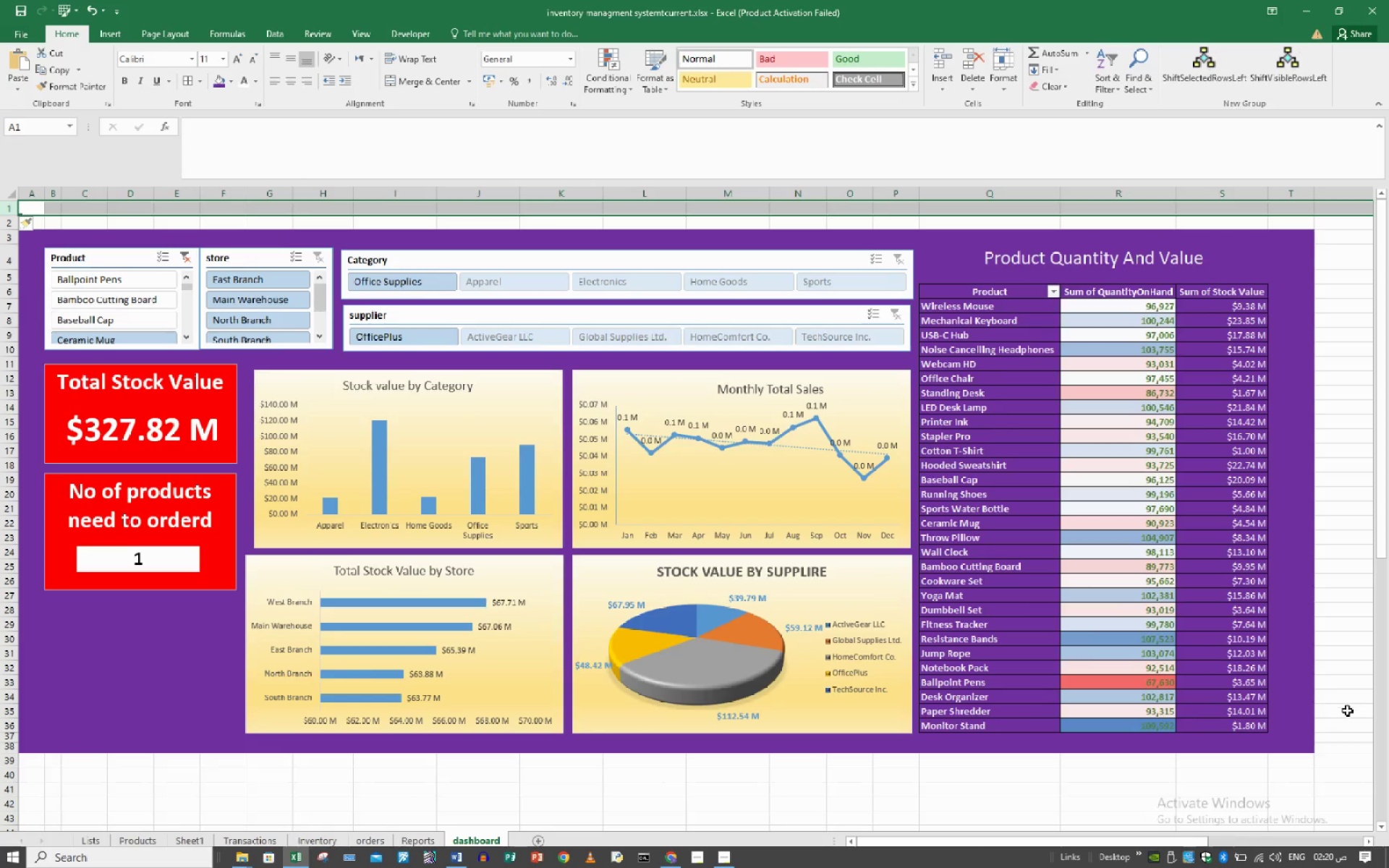 
left_click([1363, 644])
 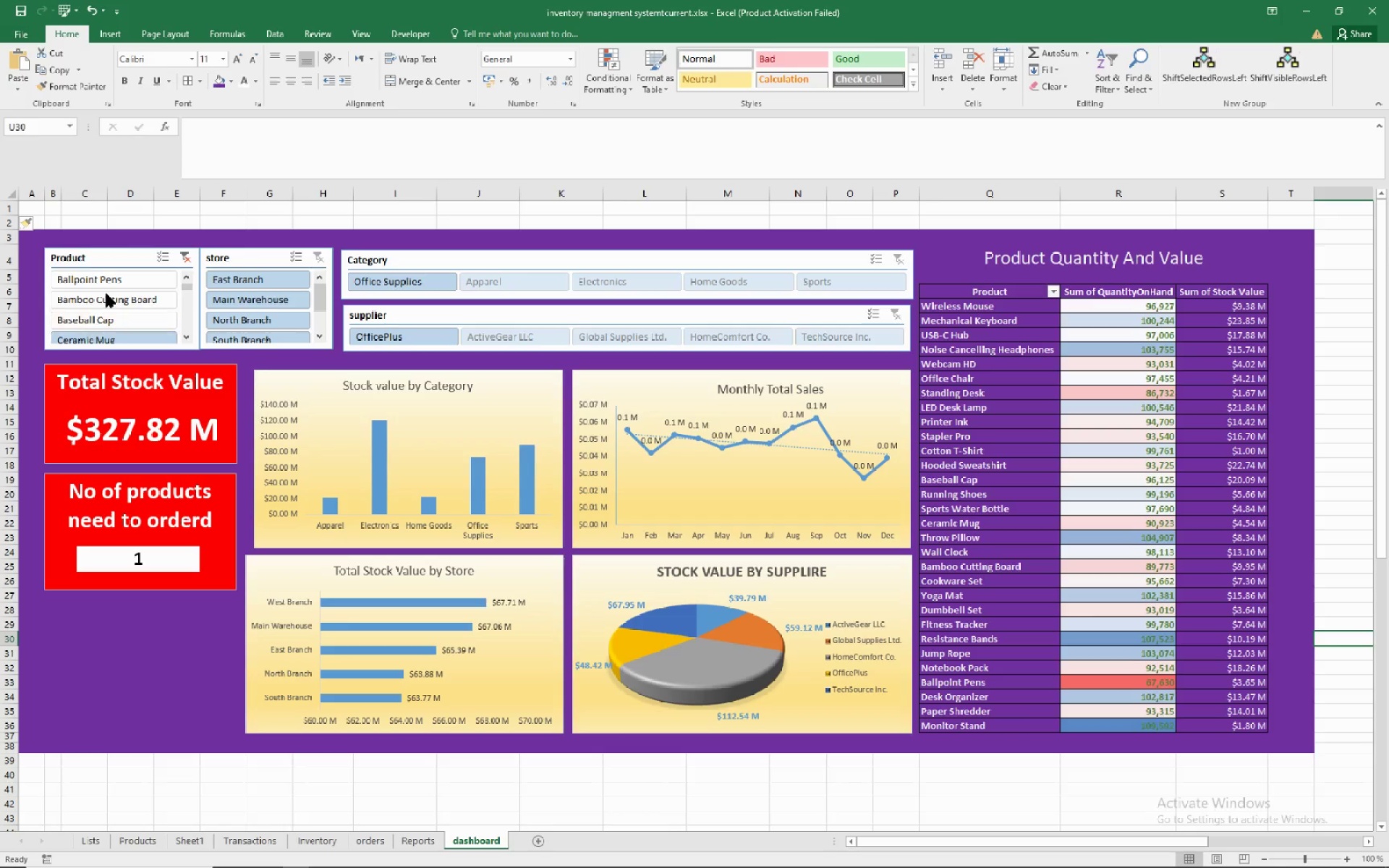 
left_click([117, 253])
 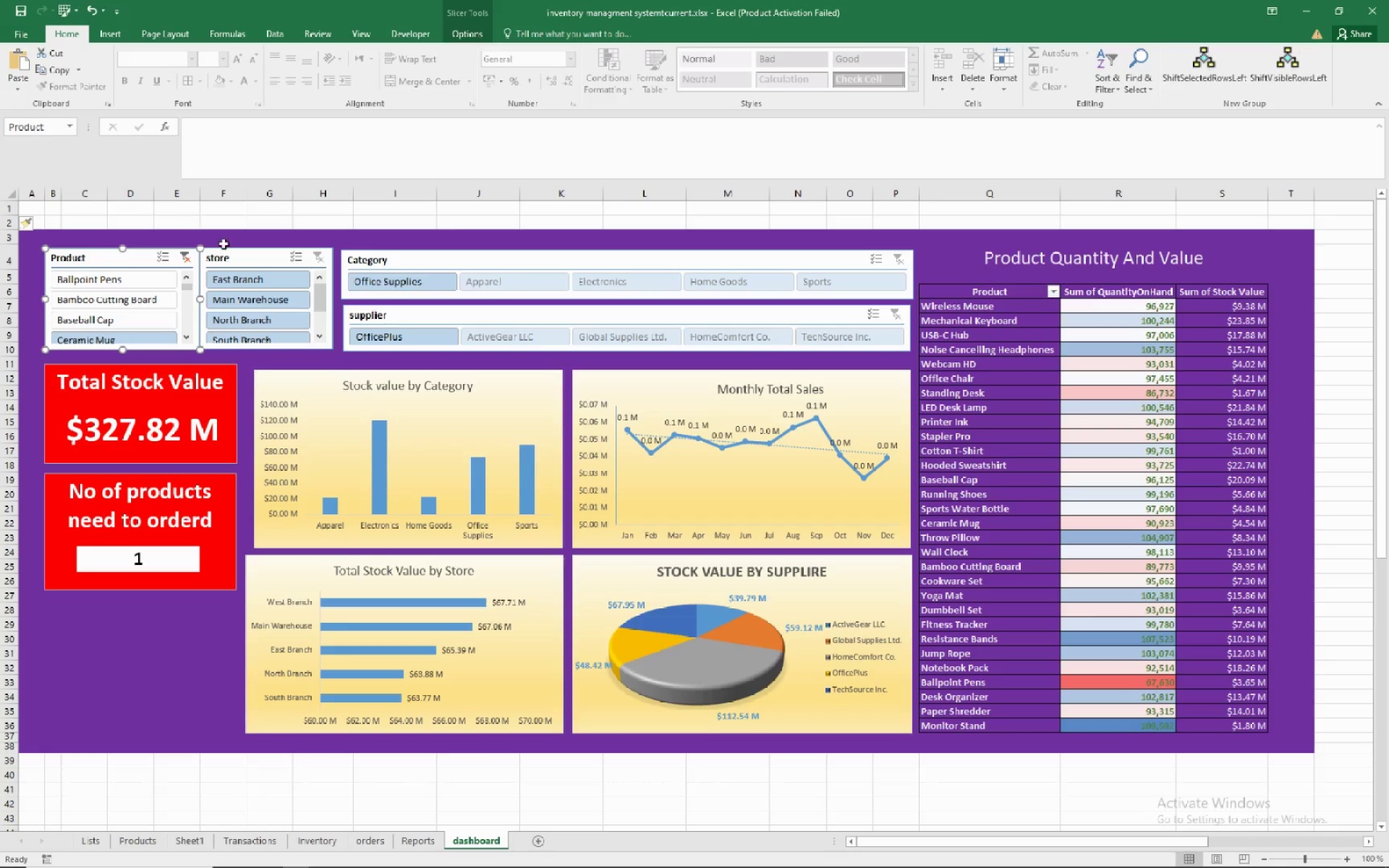 
left_click([245, 260])
 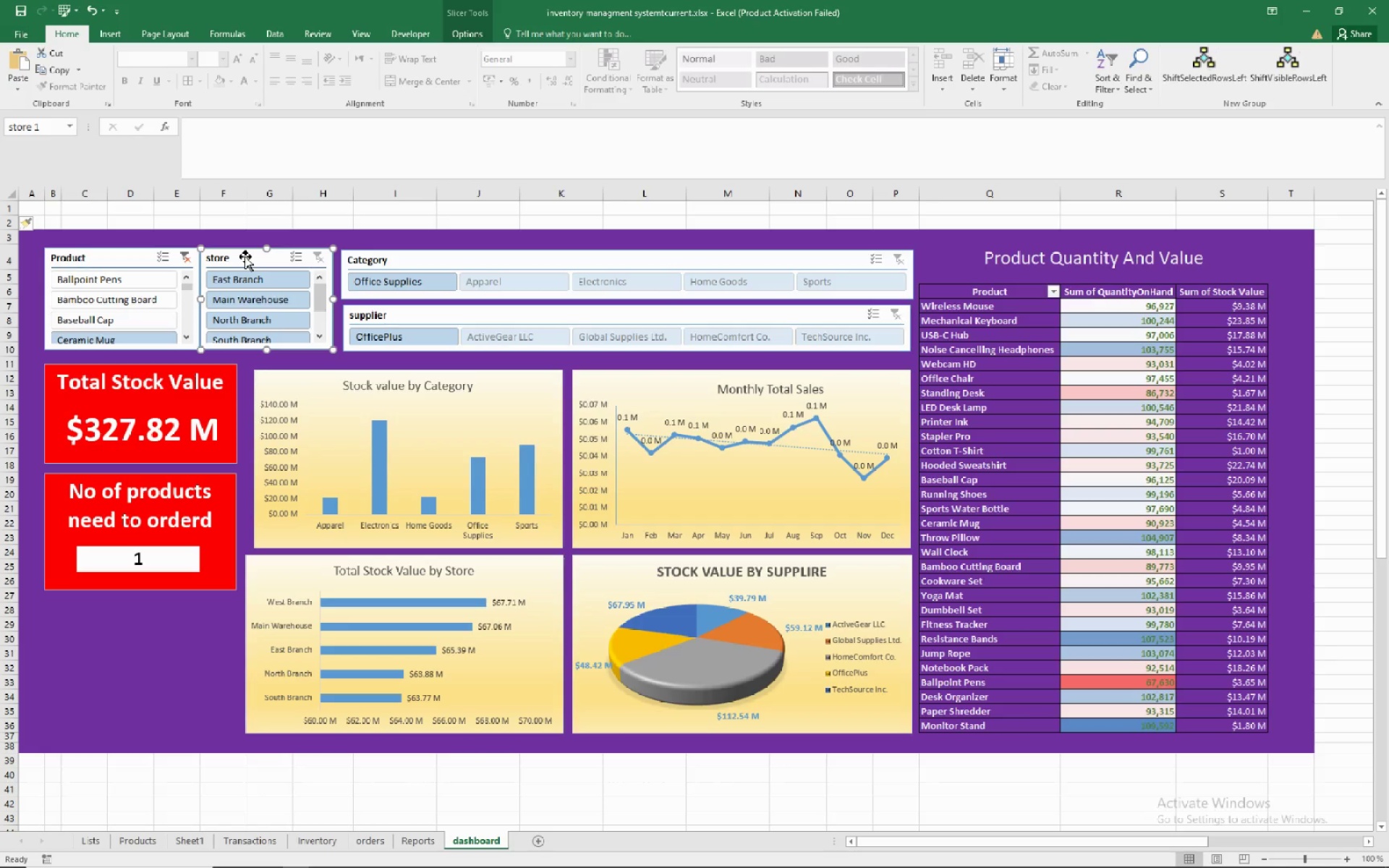 
key(ArrowRight)
 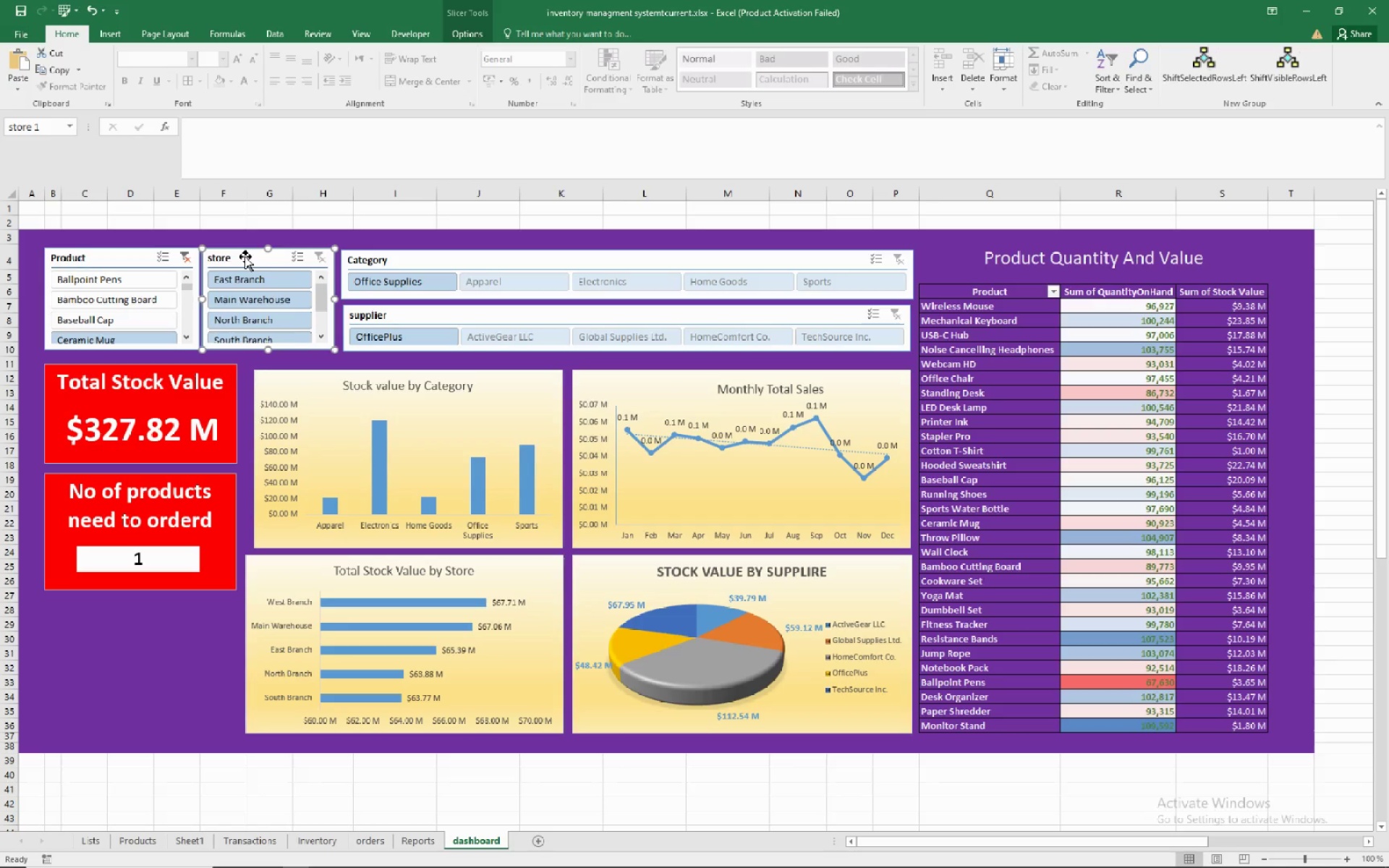 
hold_key(key=ArrowRight, duration=0.56)
 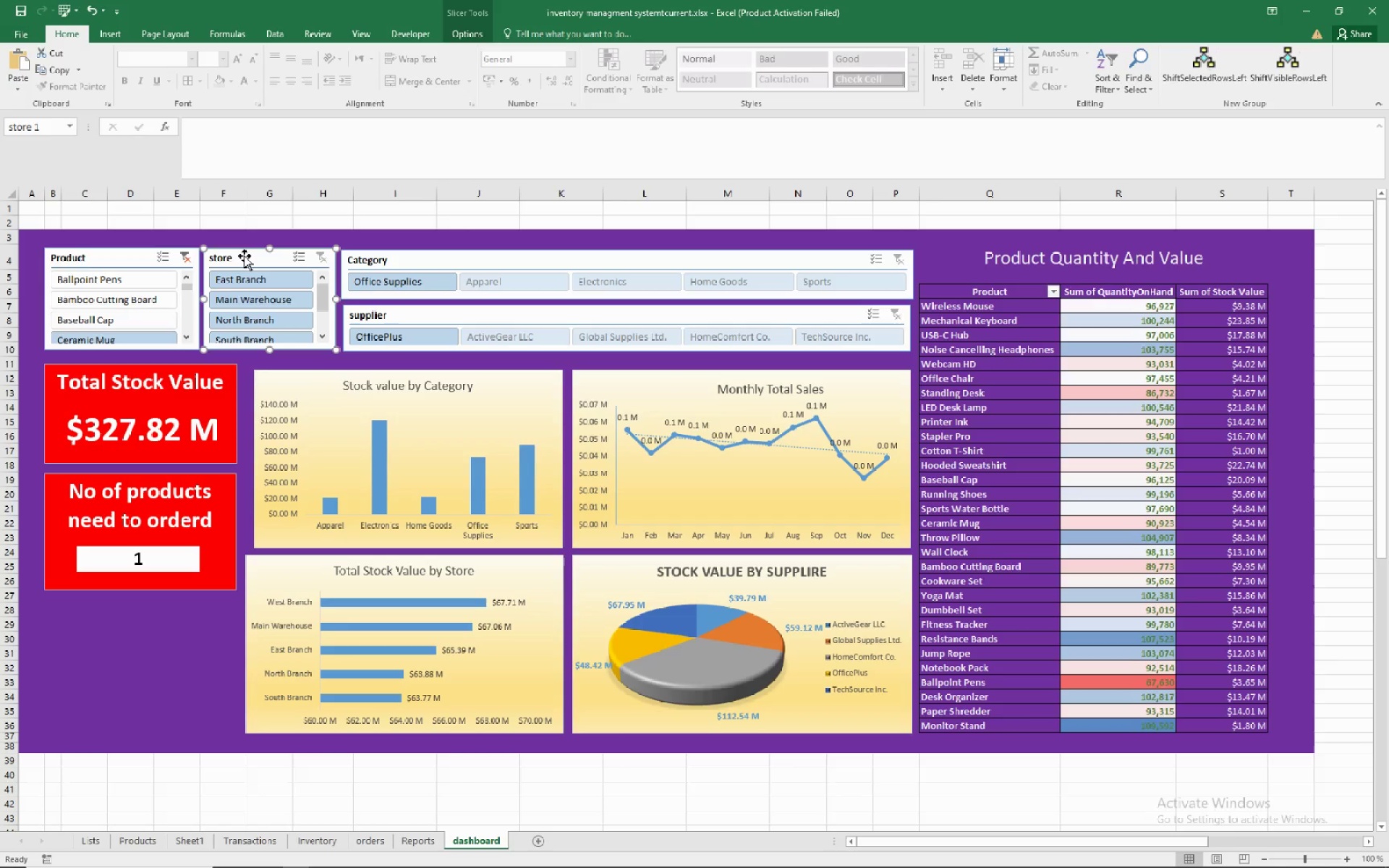 
key(ArrowRight)
 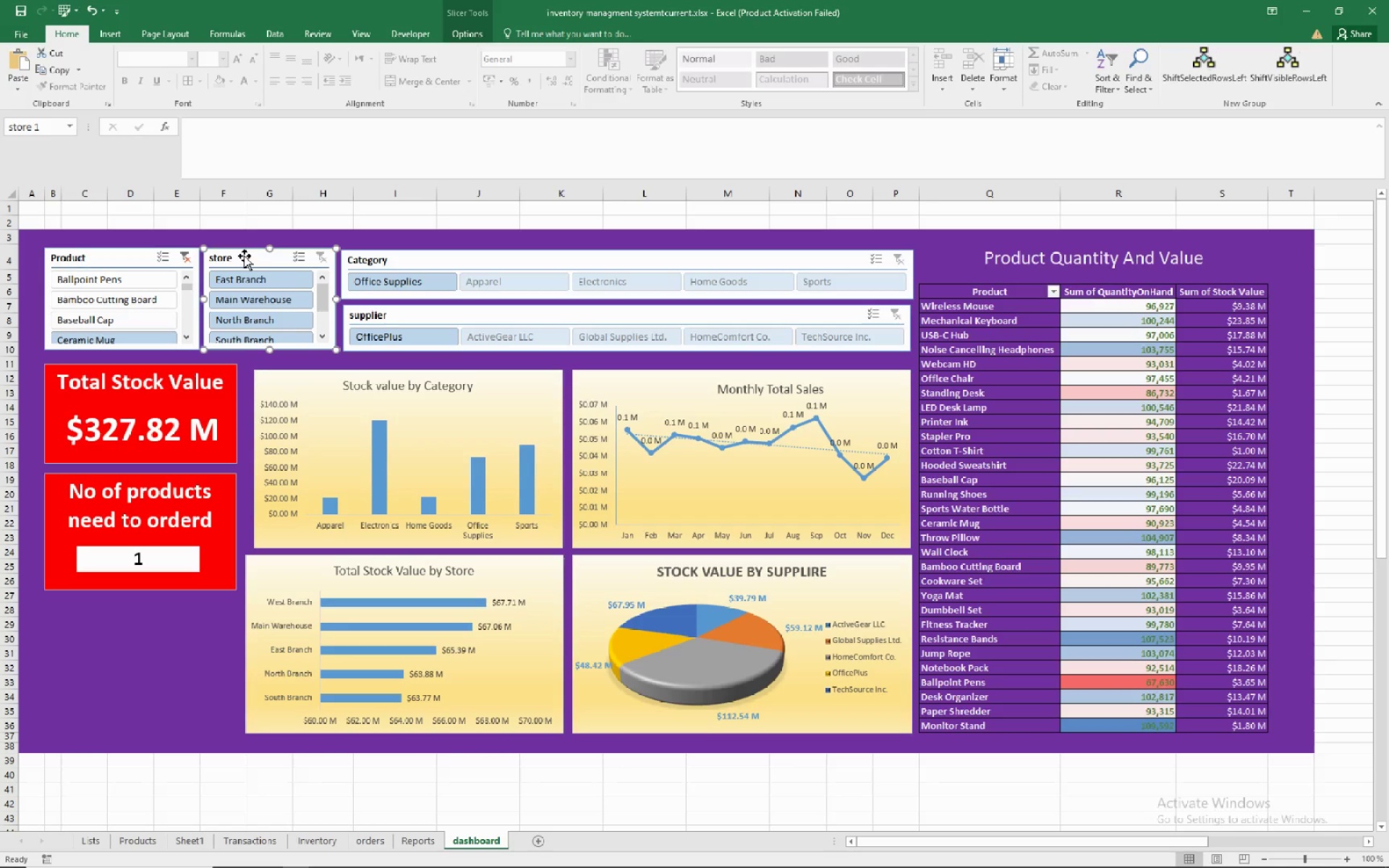 
key(ArrowRight)
 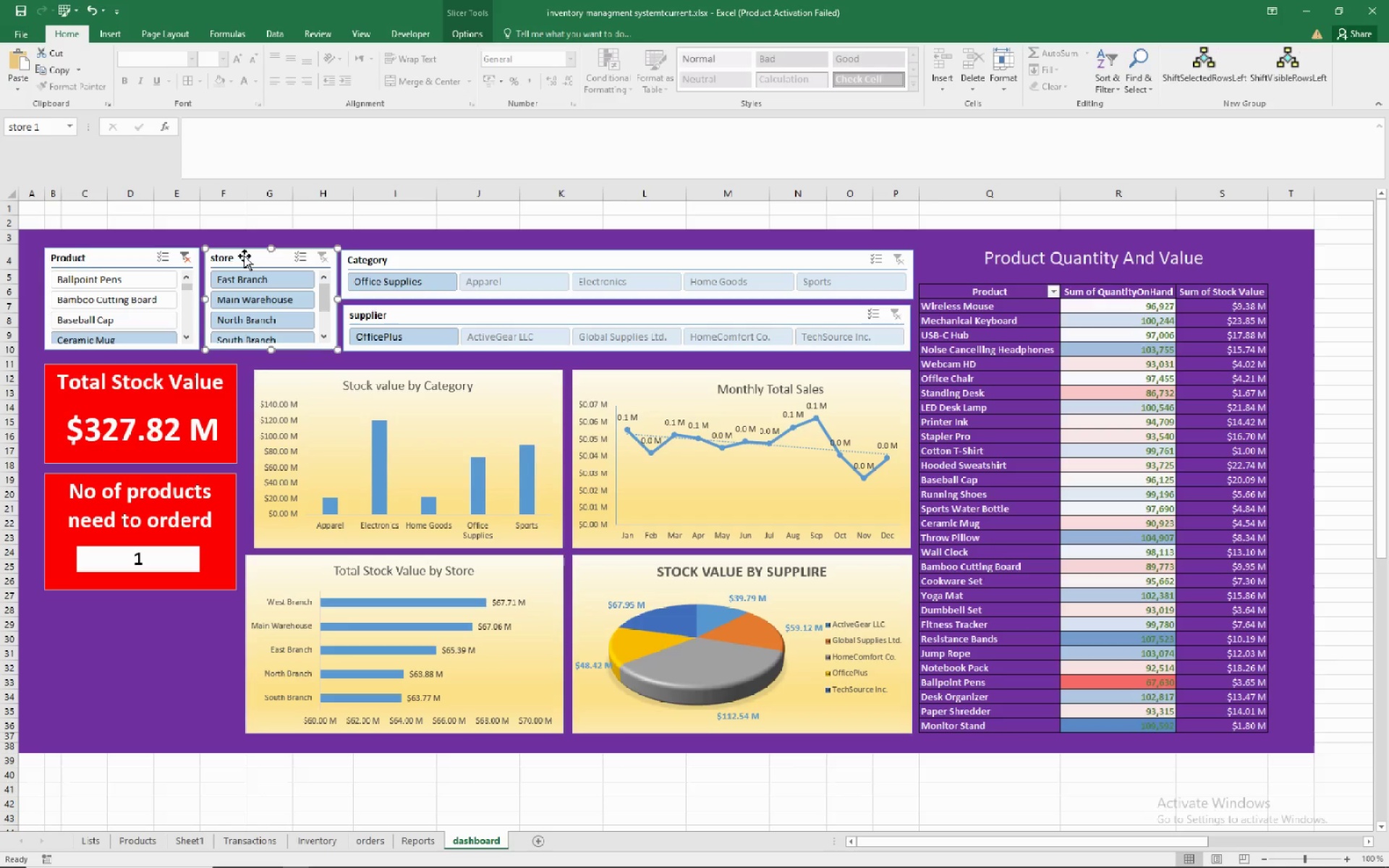 
key(ArrowRight)
 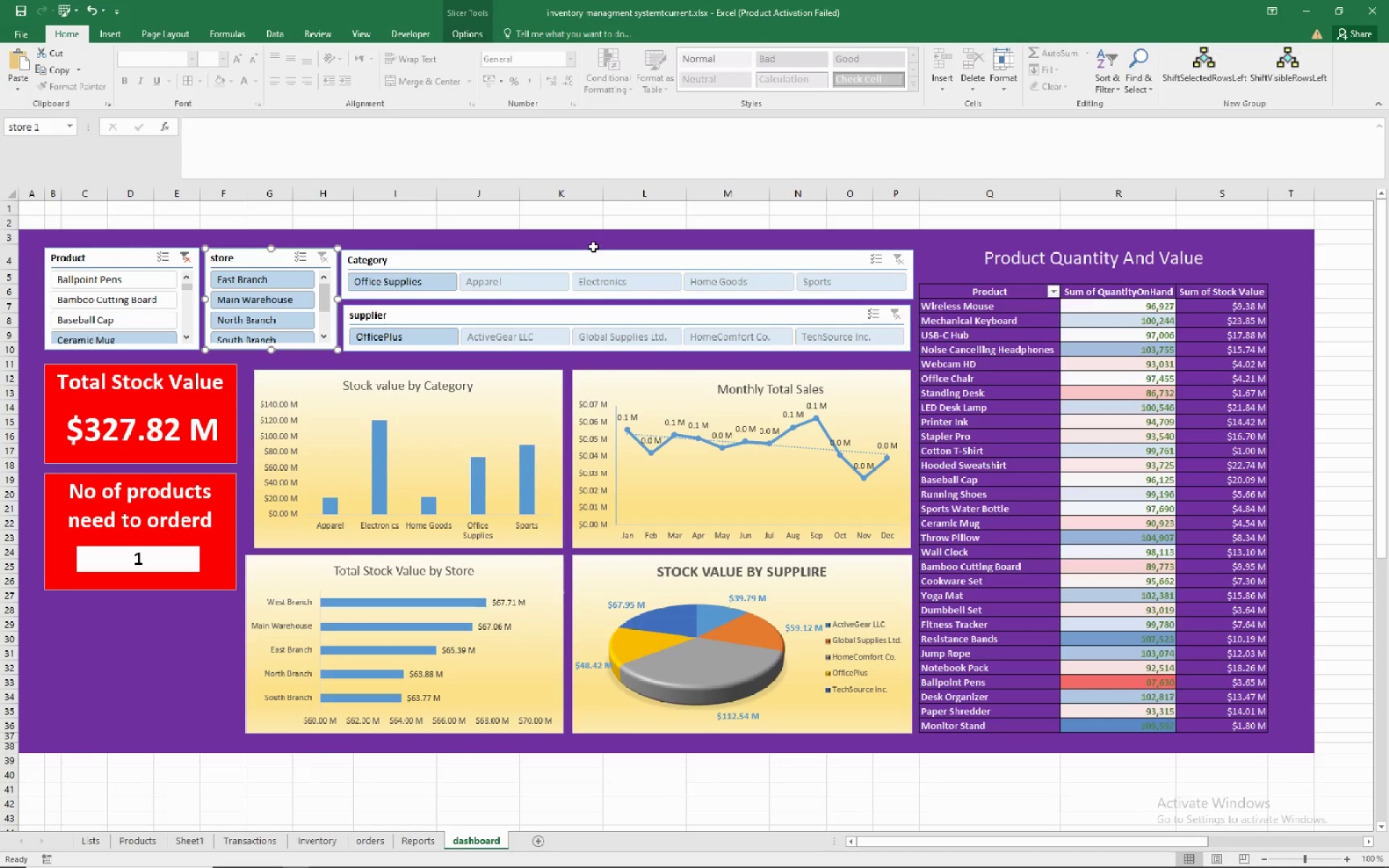 
left_click([590, 252])
 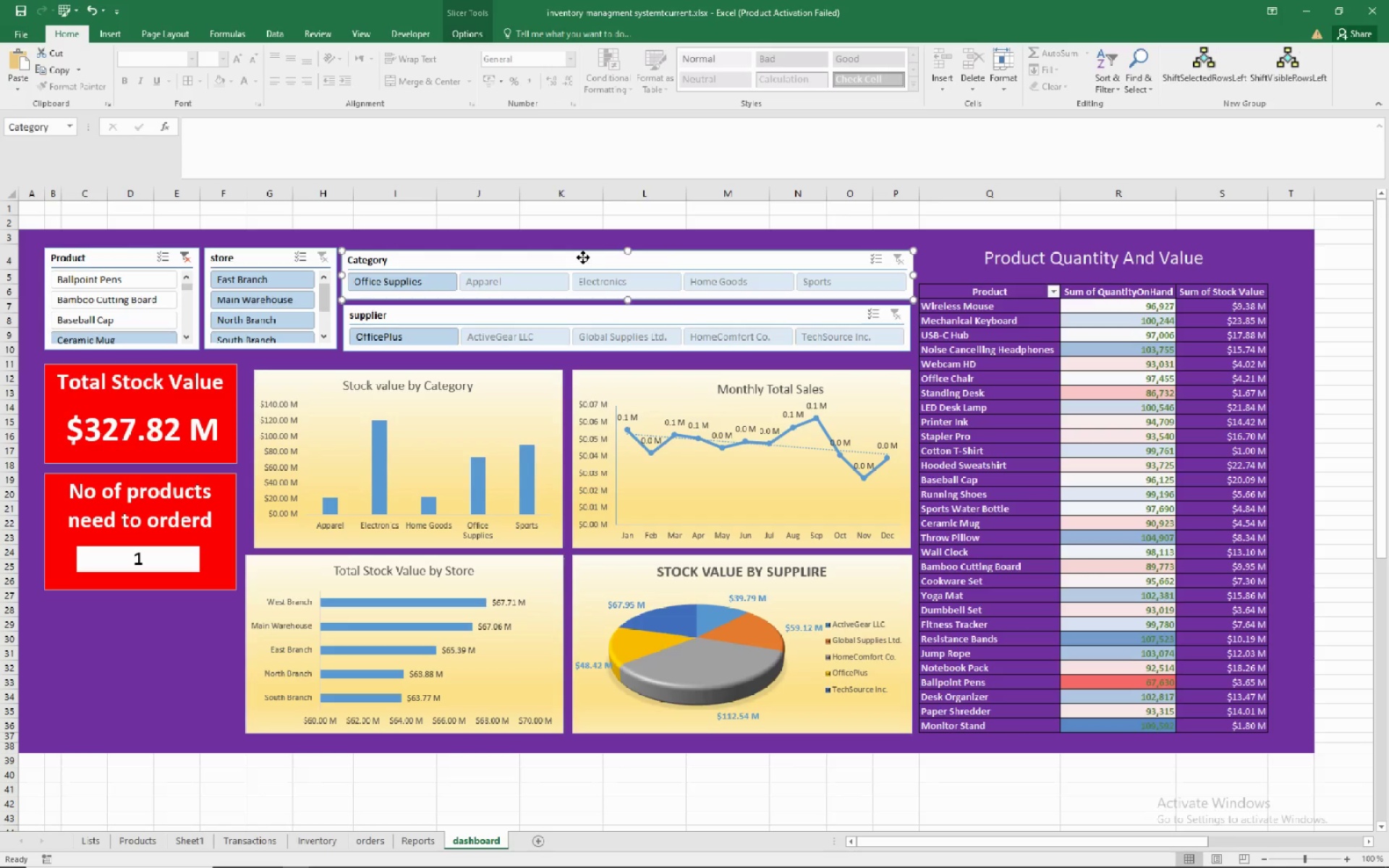 
left_click([583, 258])
 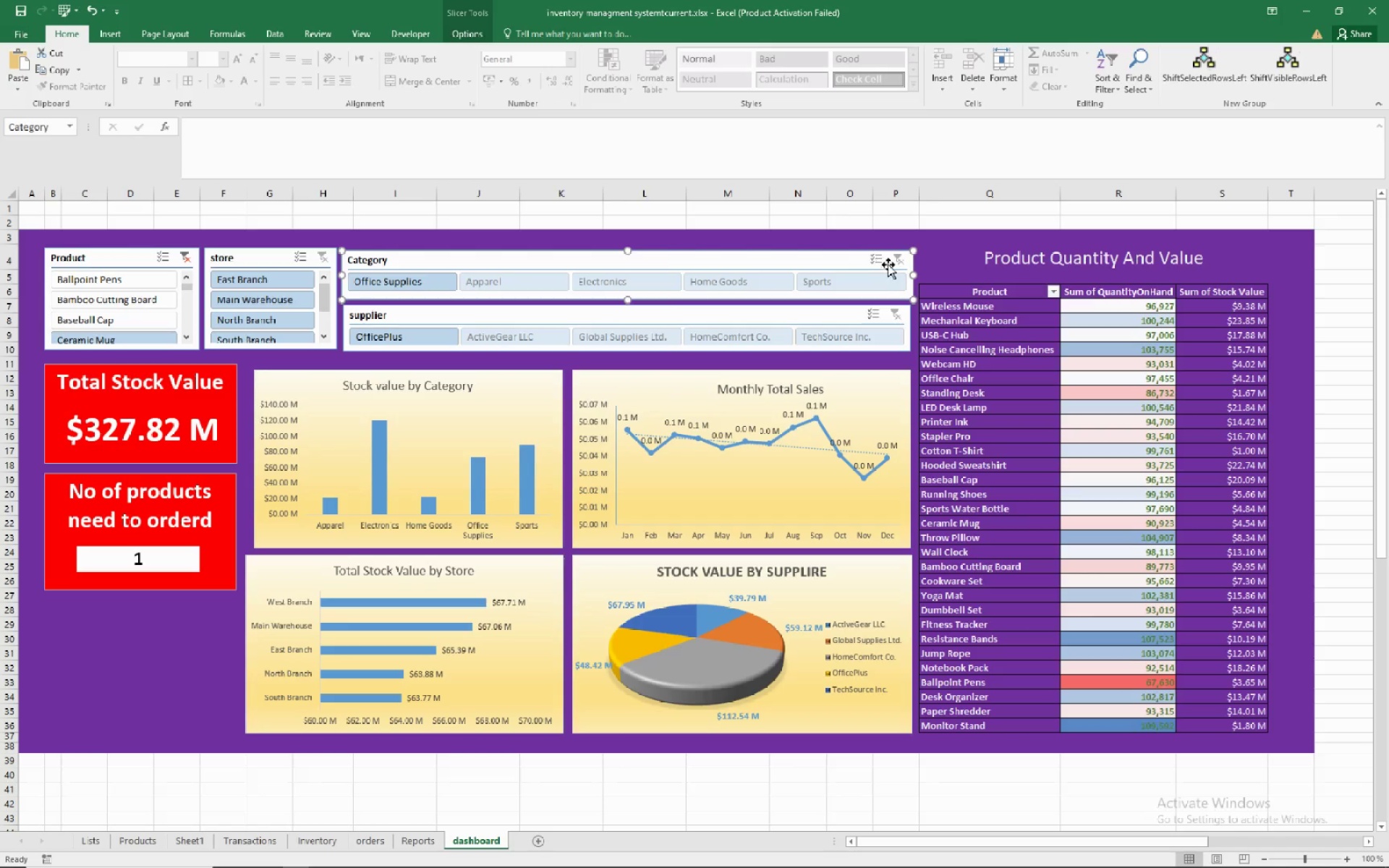 
left_click([898, 259])
 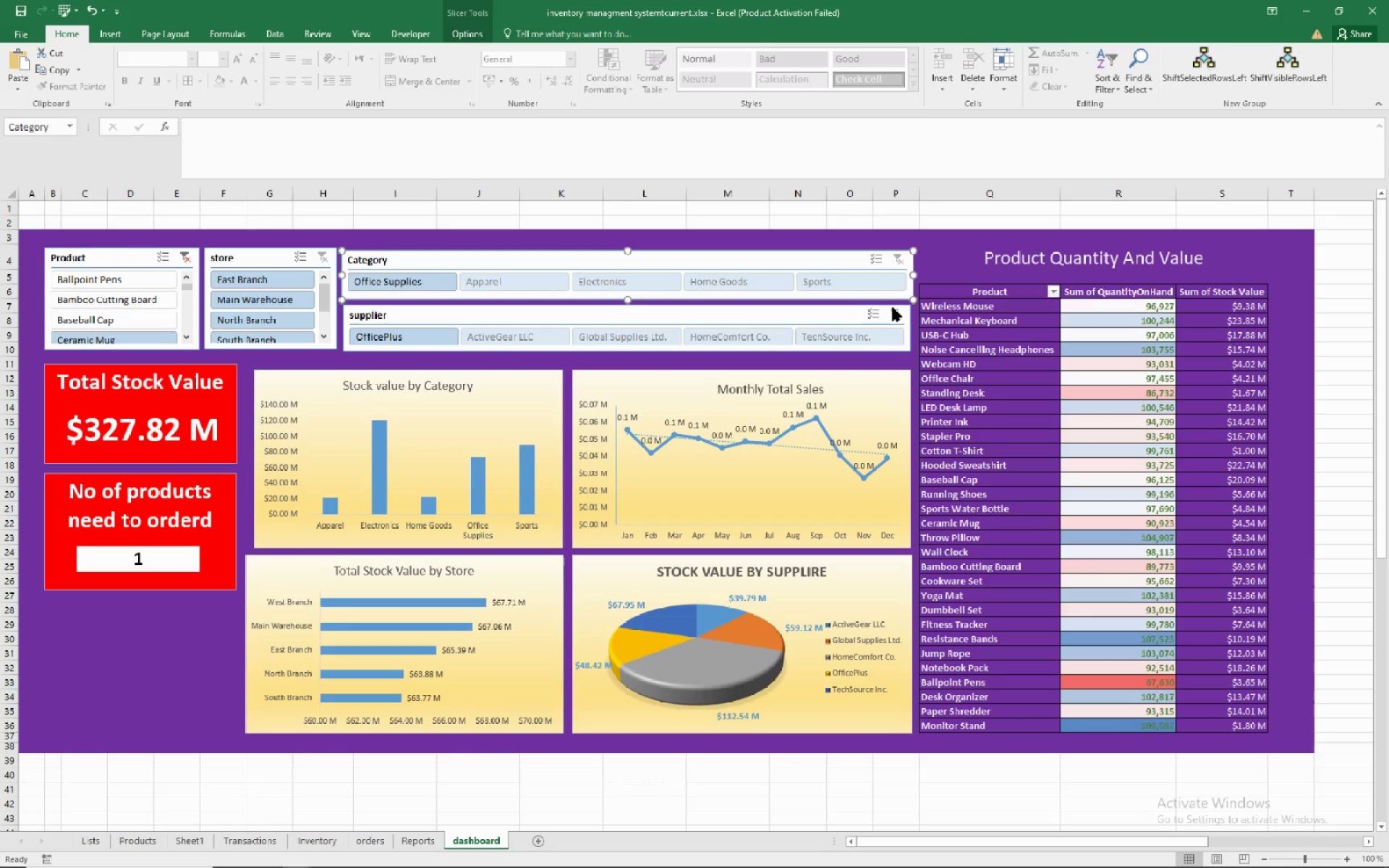 
left_click([893, 307])
 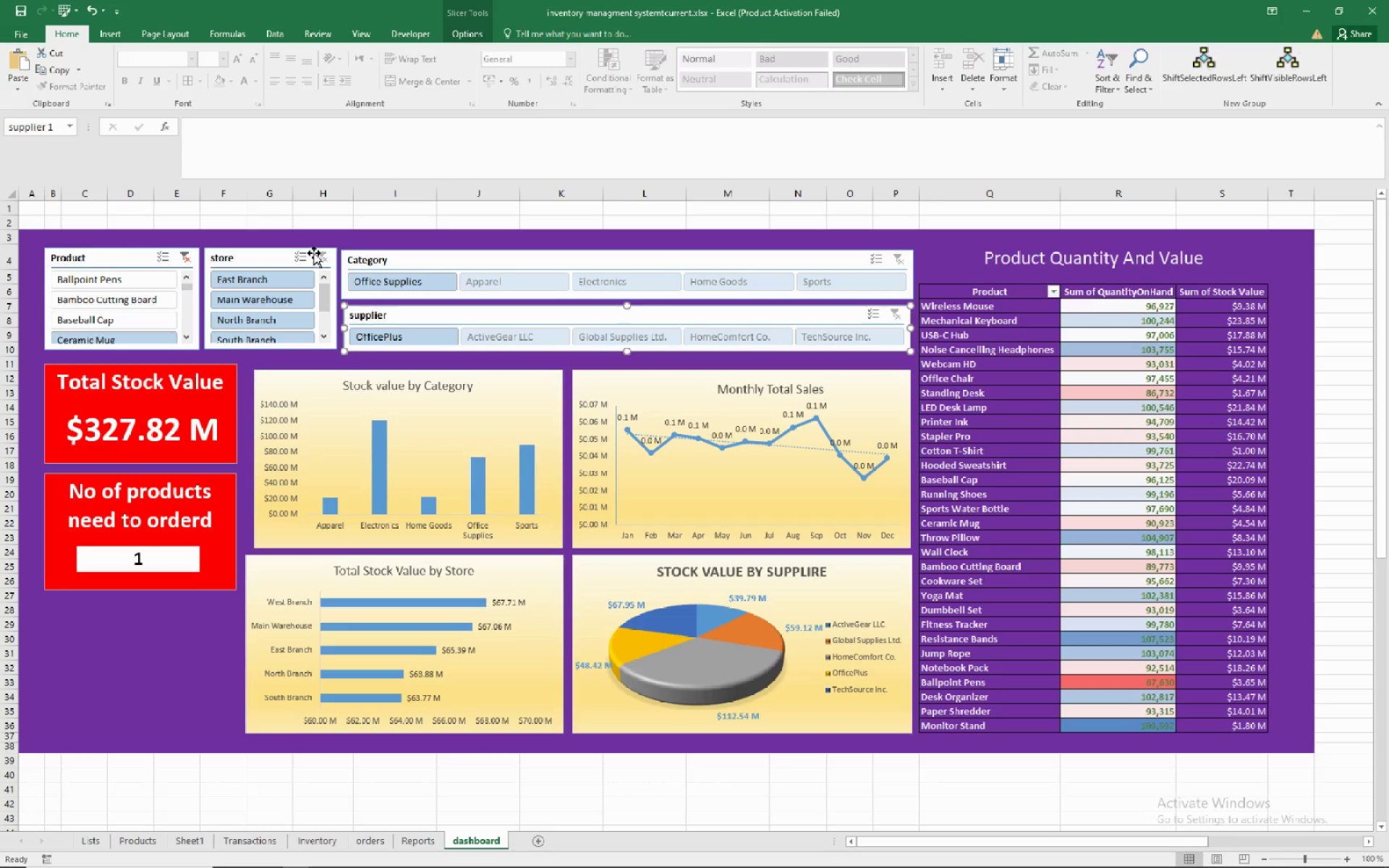 
left_click([322, 250])
 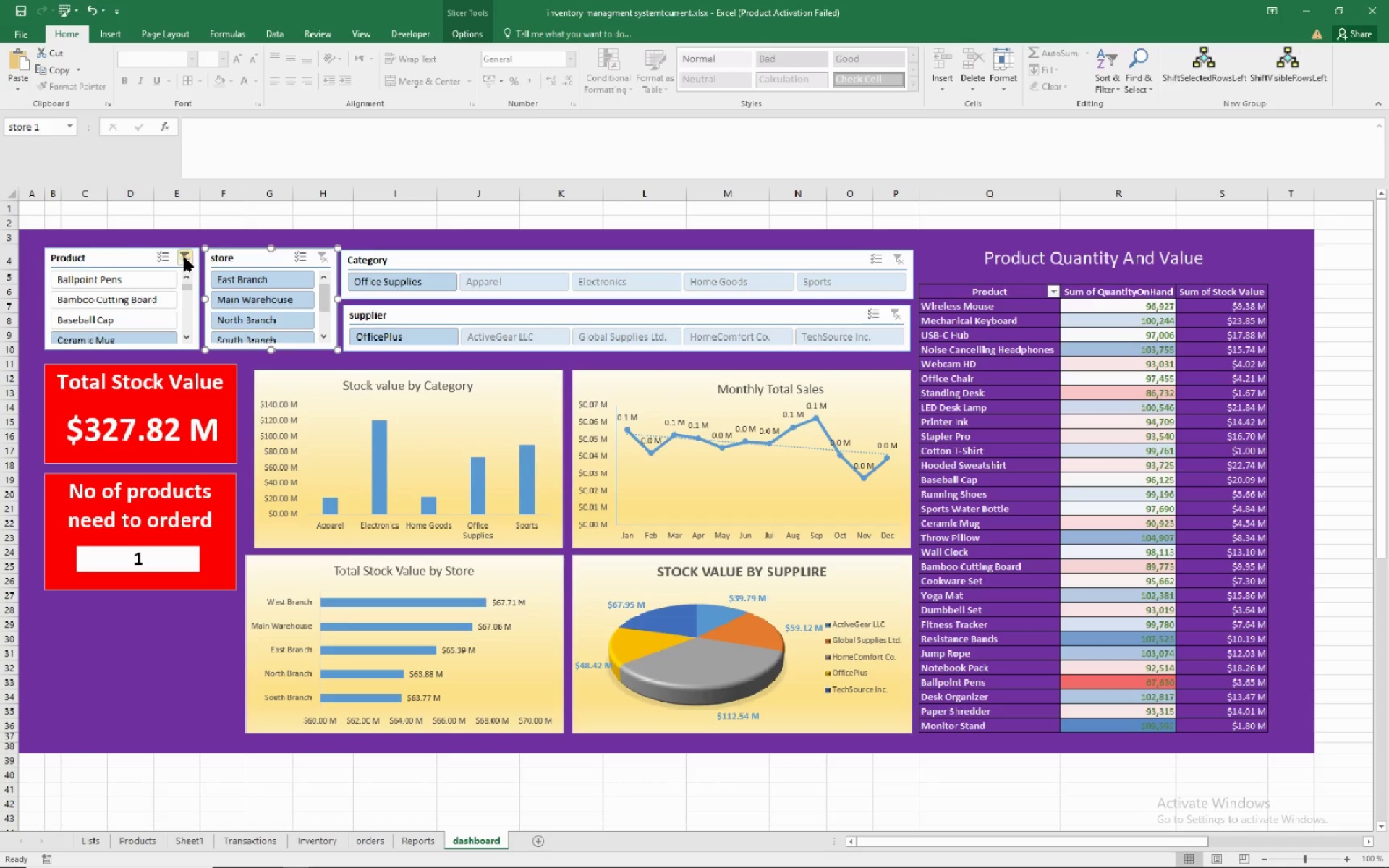 
left_click([185, 257])
 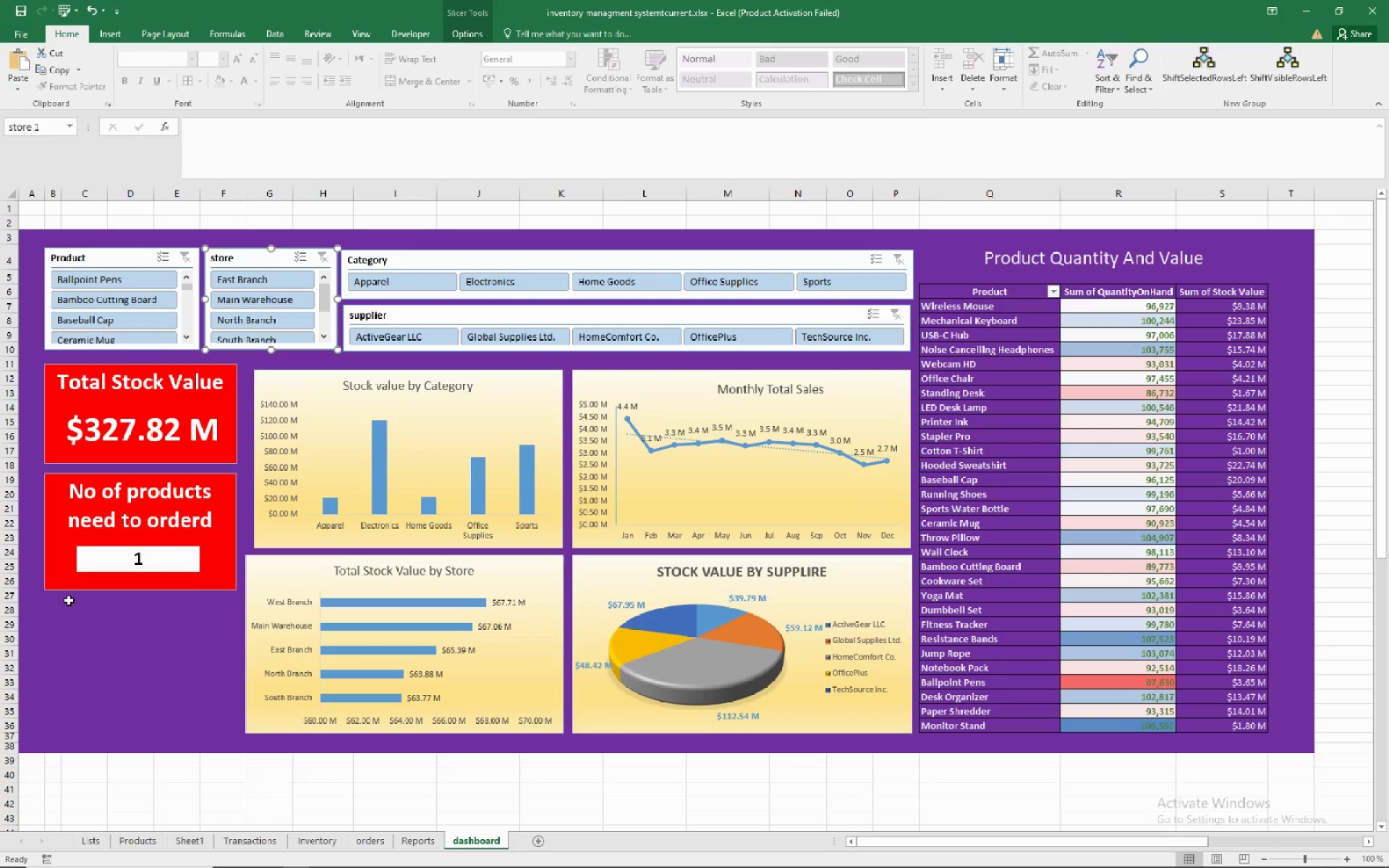 
wait(17.7)
 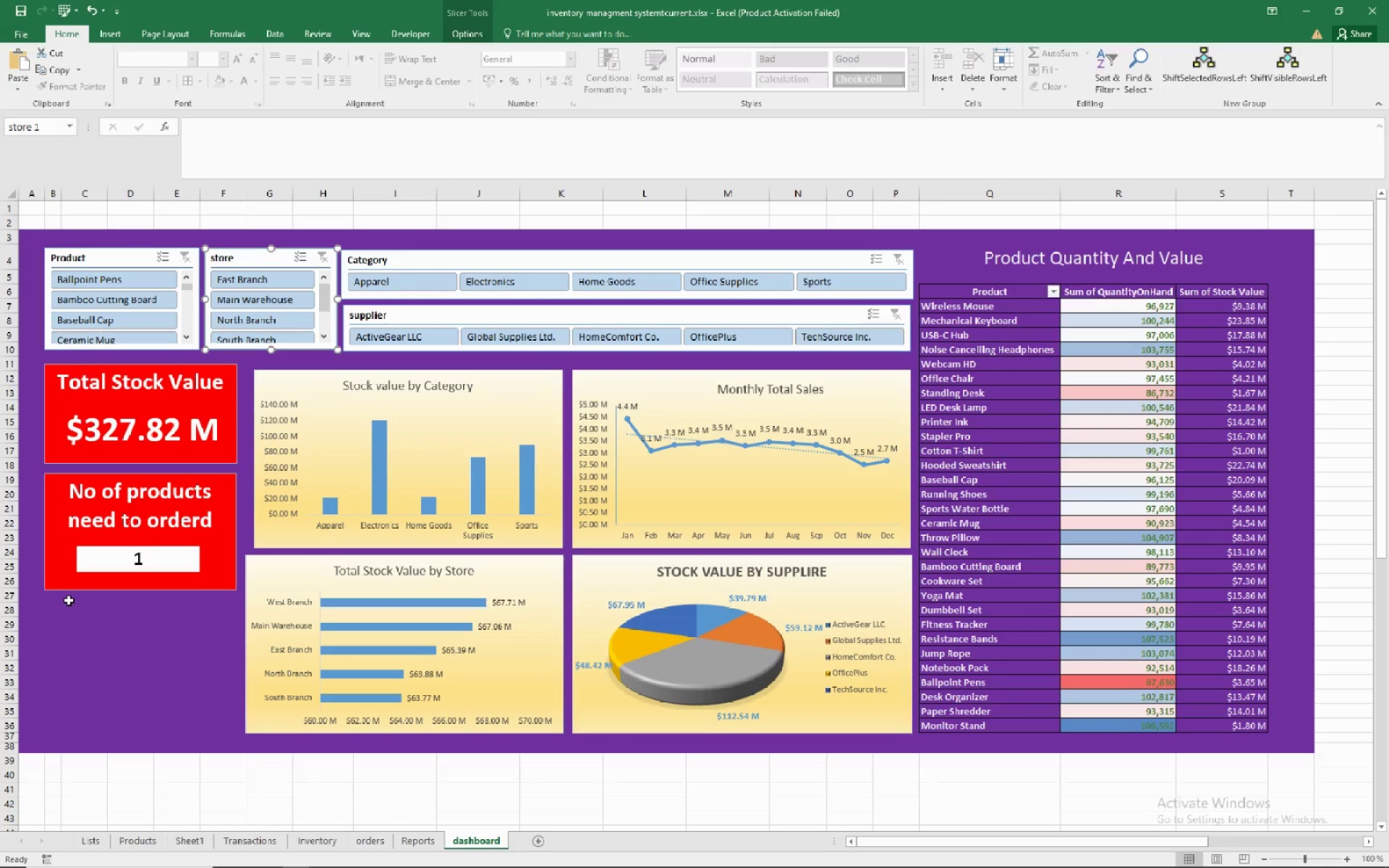 
left_click([324, 383])